 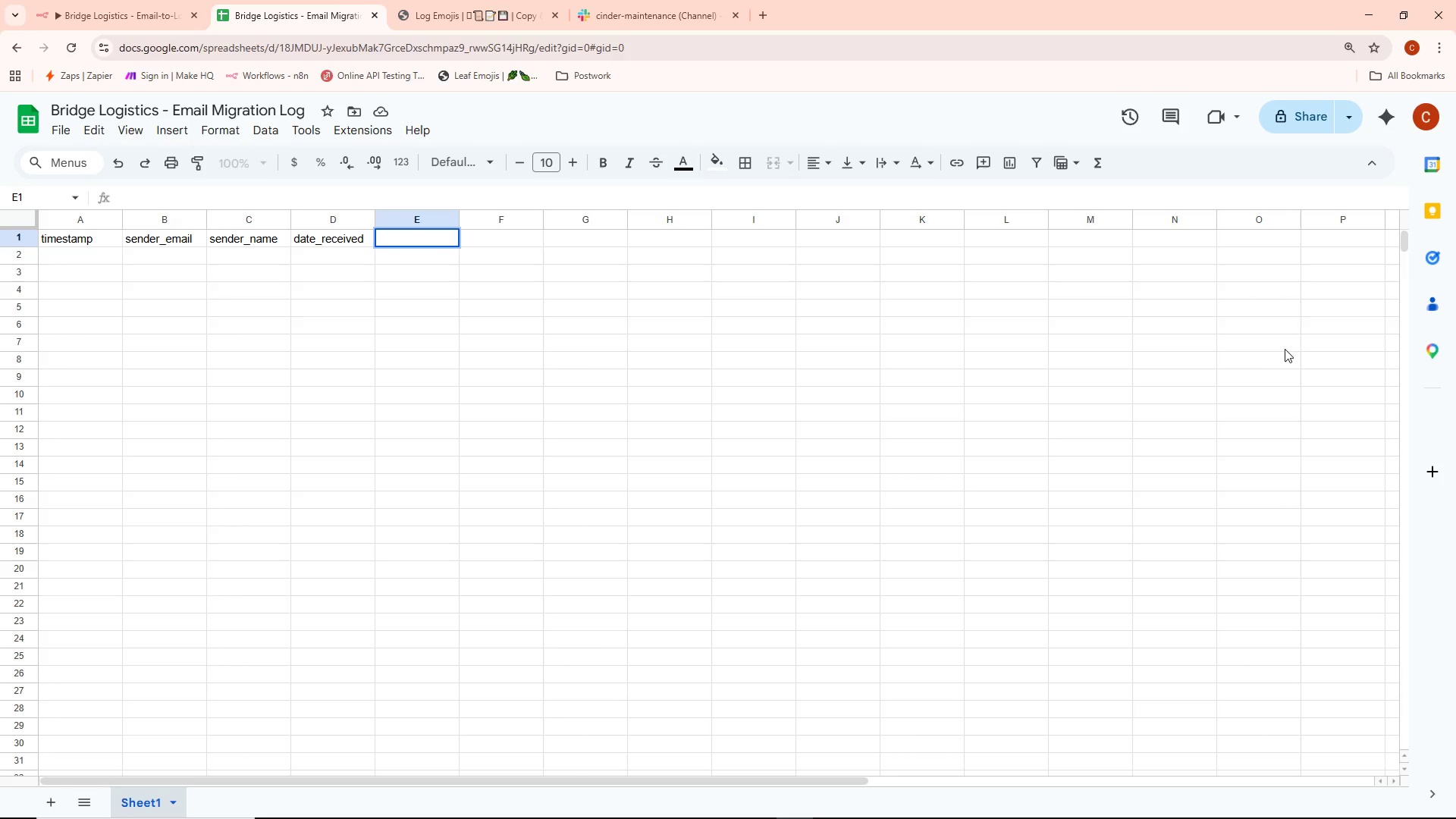 
type(SUBJECT)
 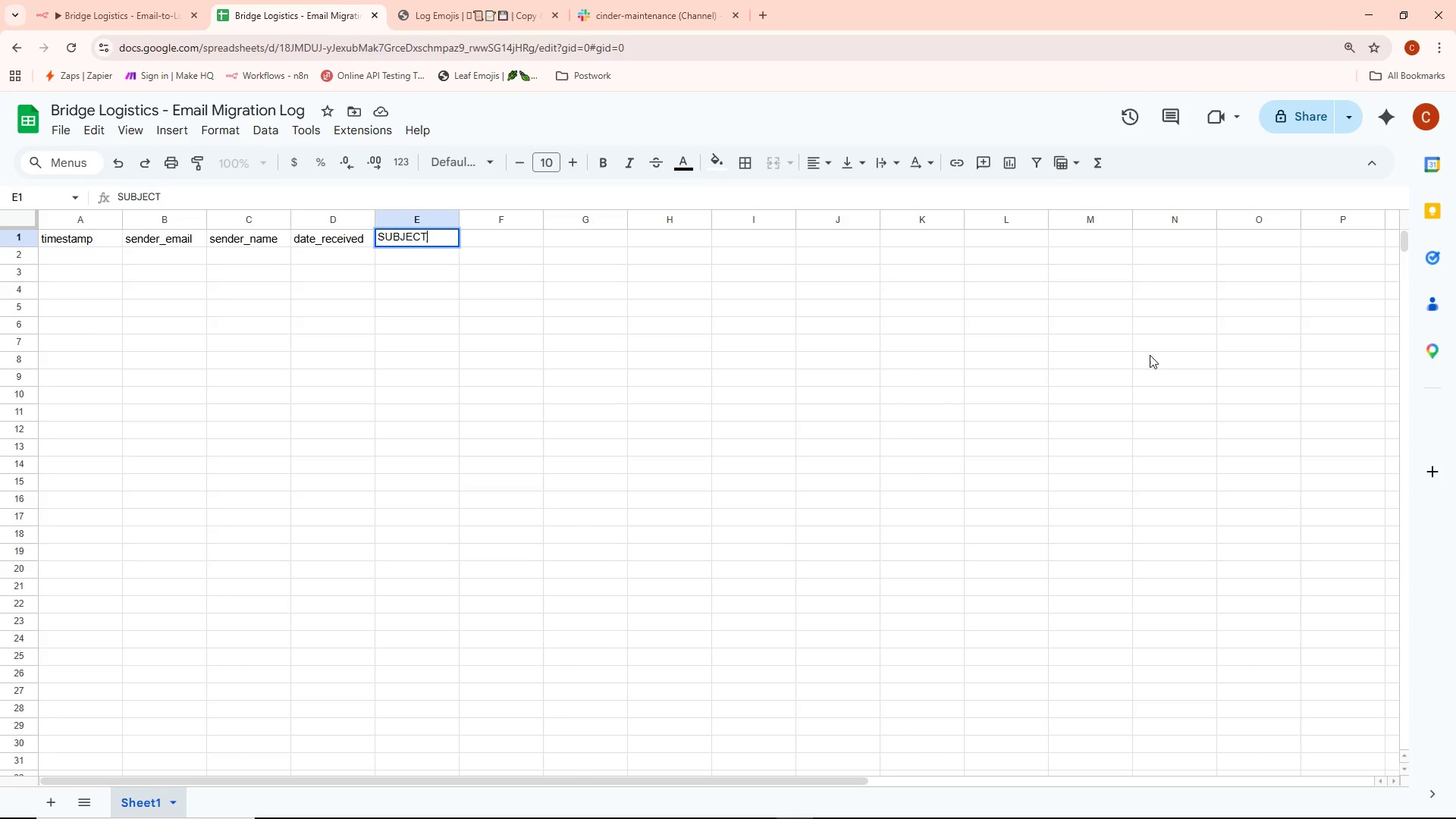 
key(Control+ControlLeft)
 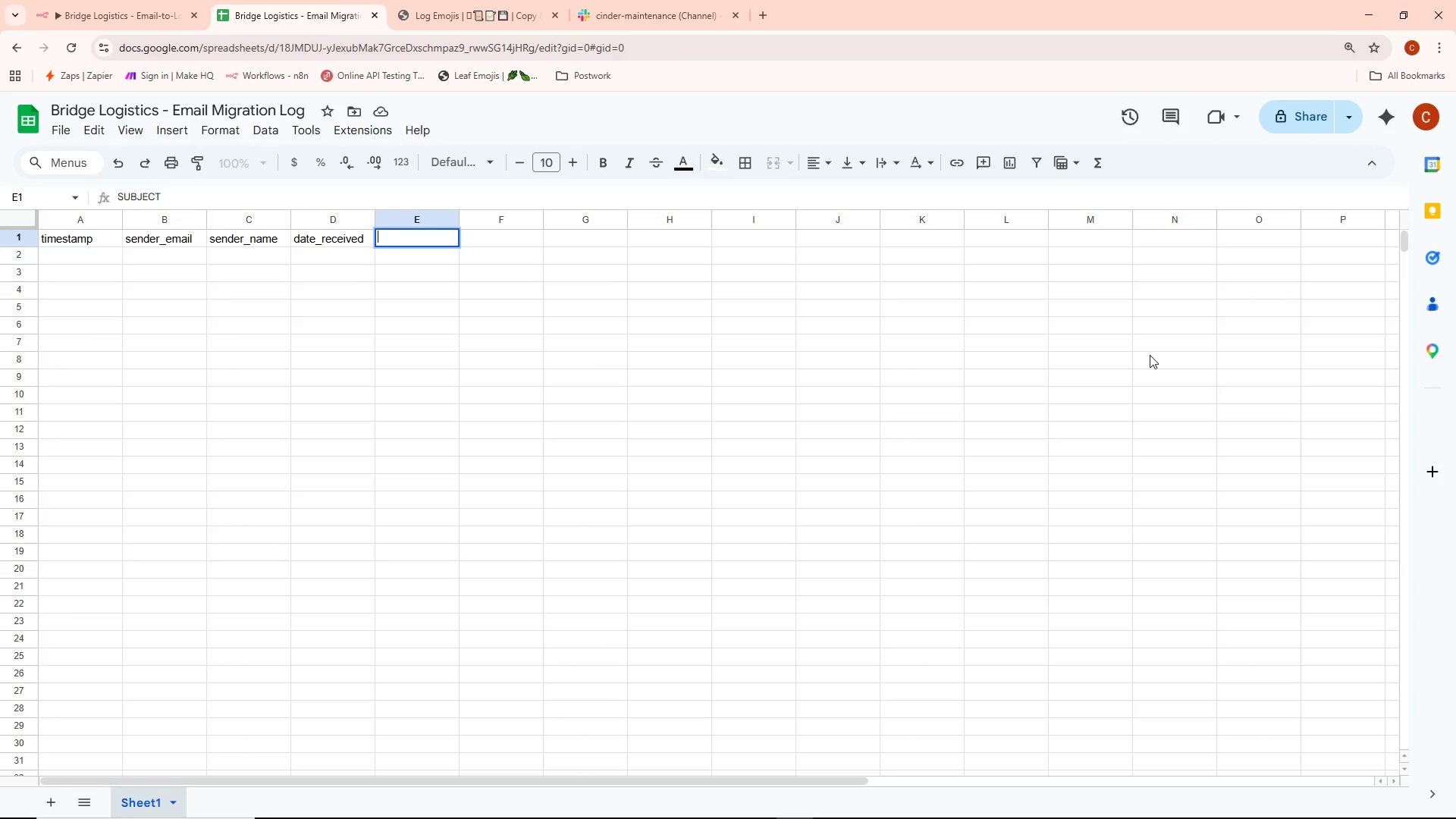 
key(Control+Backspace)
 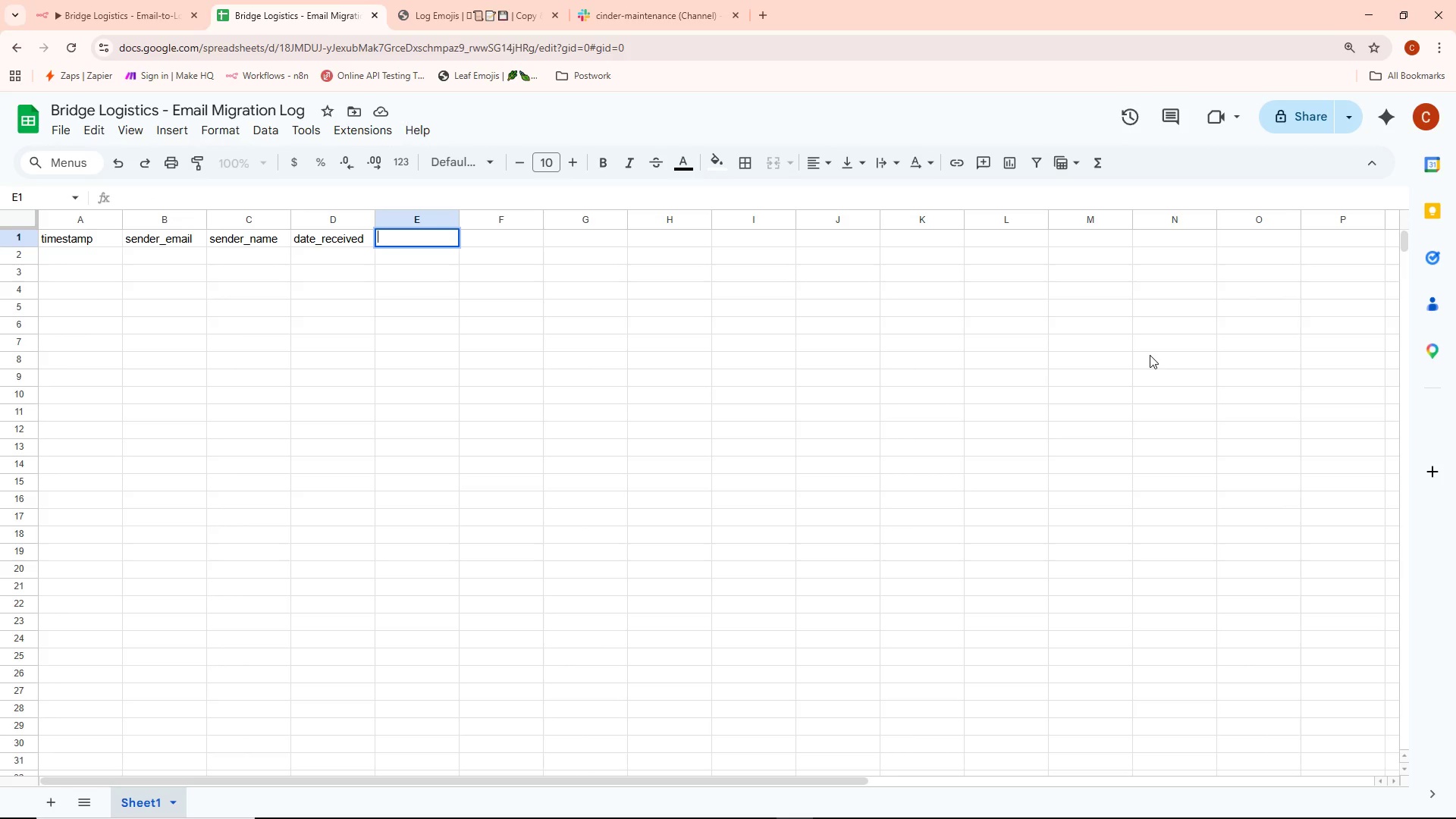 
type(suv=b)
key(Backspace)
key(Backspace)
type(b)
key(Backspace)
key(Backspace)
type(bjesct)
key(Backspace)
key(Backspace)
key(Backspace)
type(ct)
 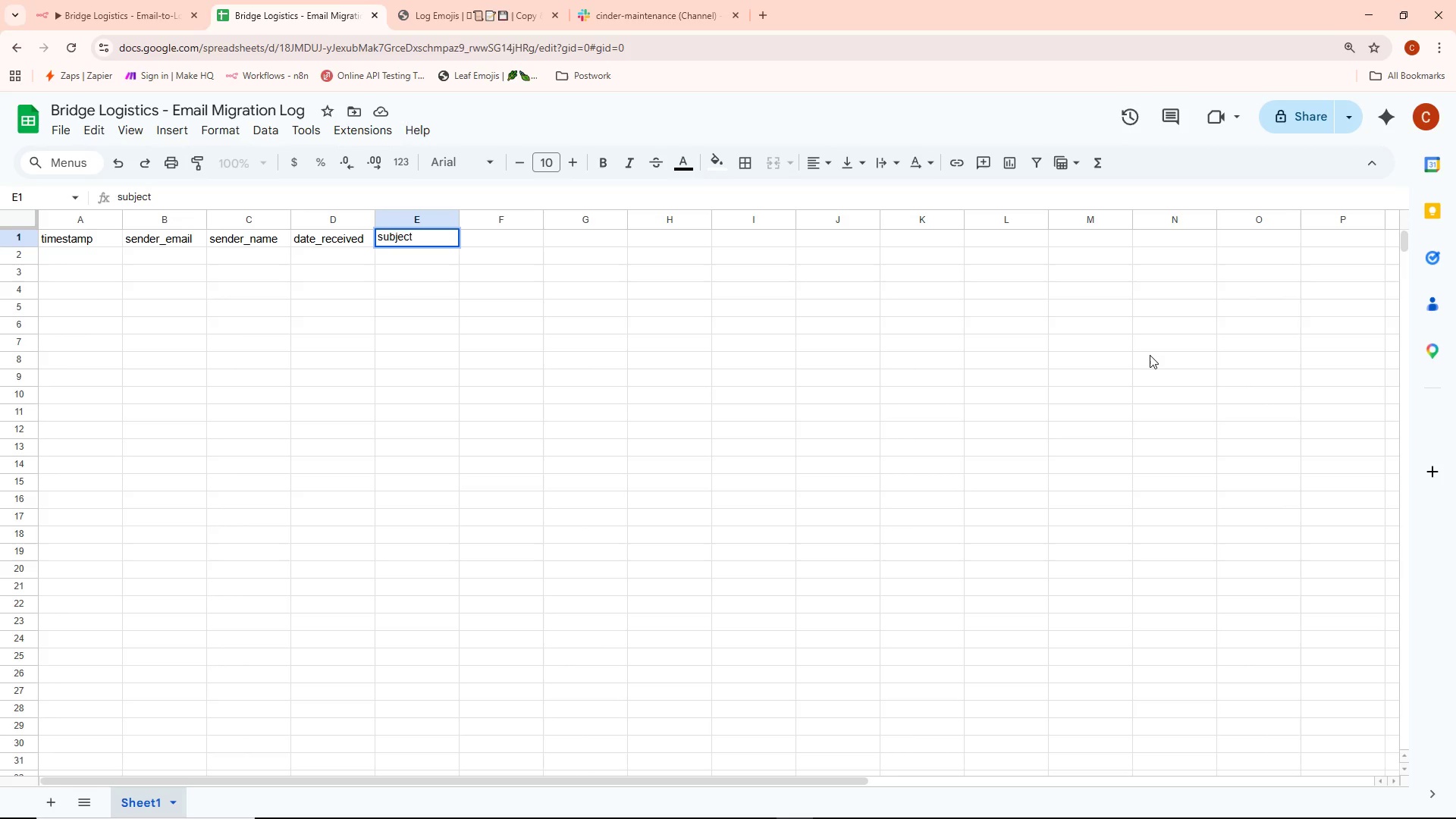 
key(Enter)
 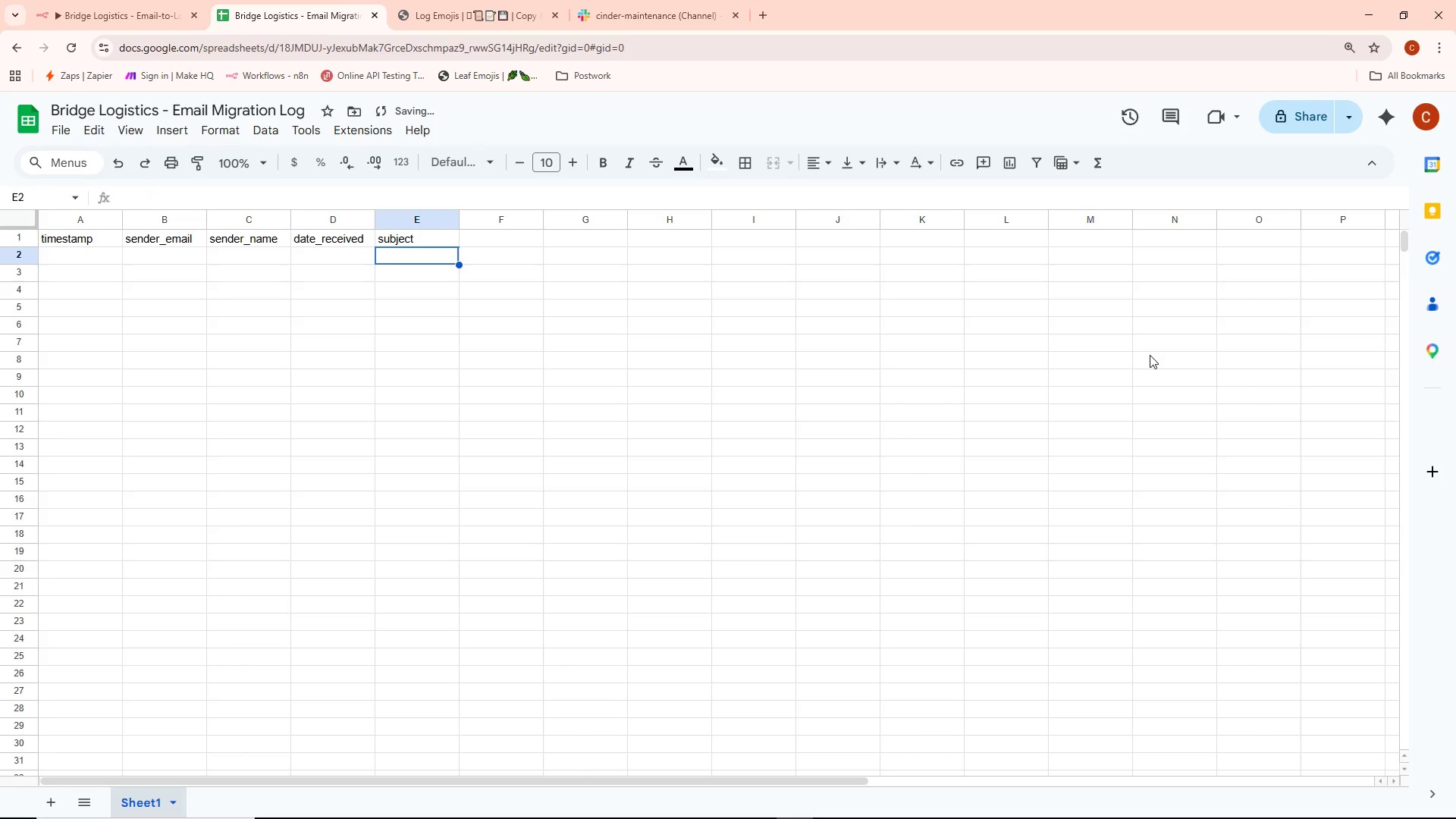 
key(ArrowRight)
 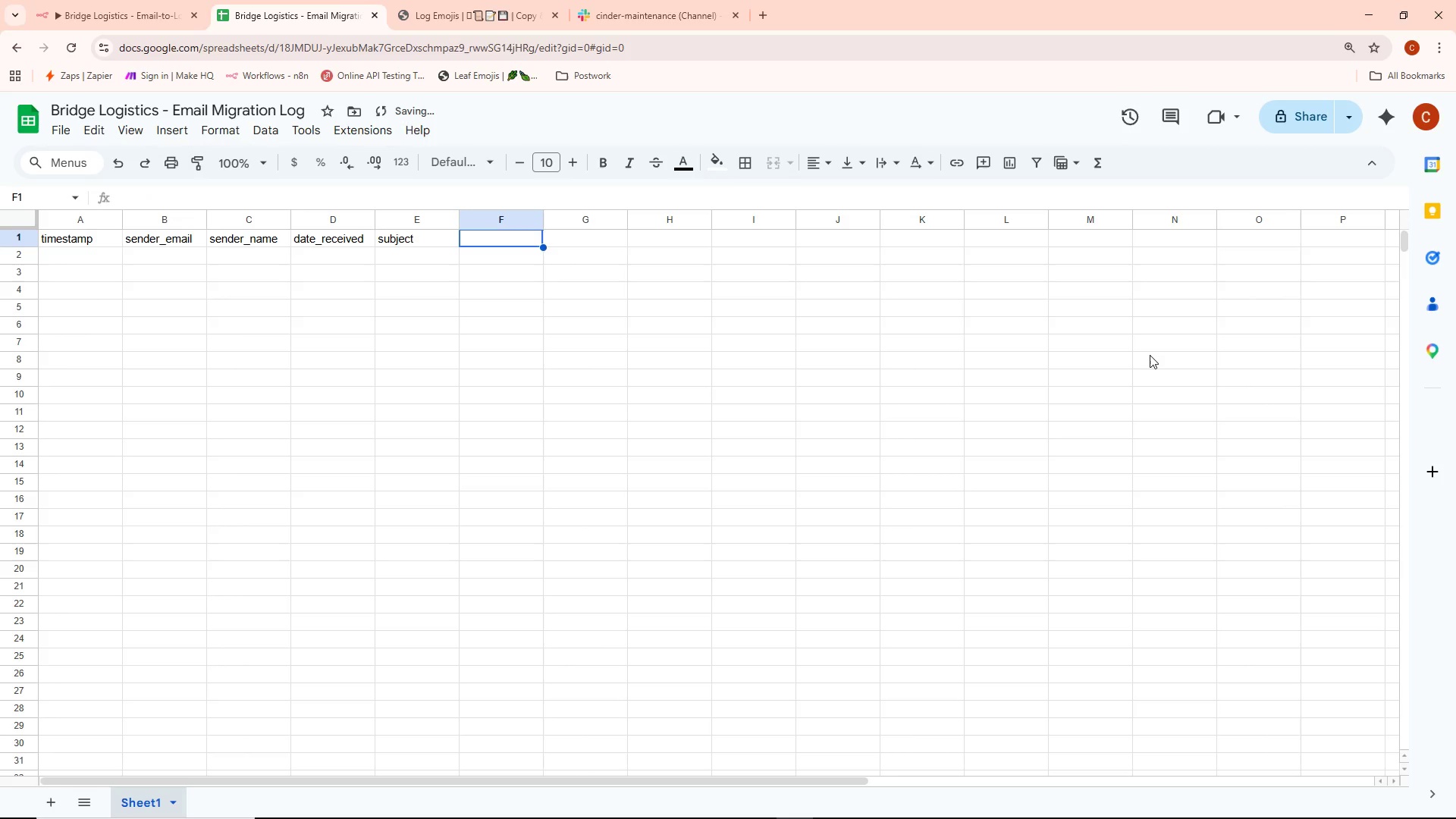 
key(ArrowUp)
 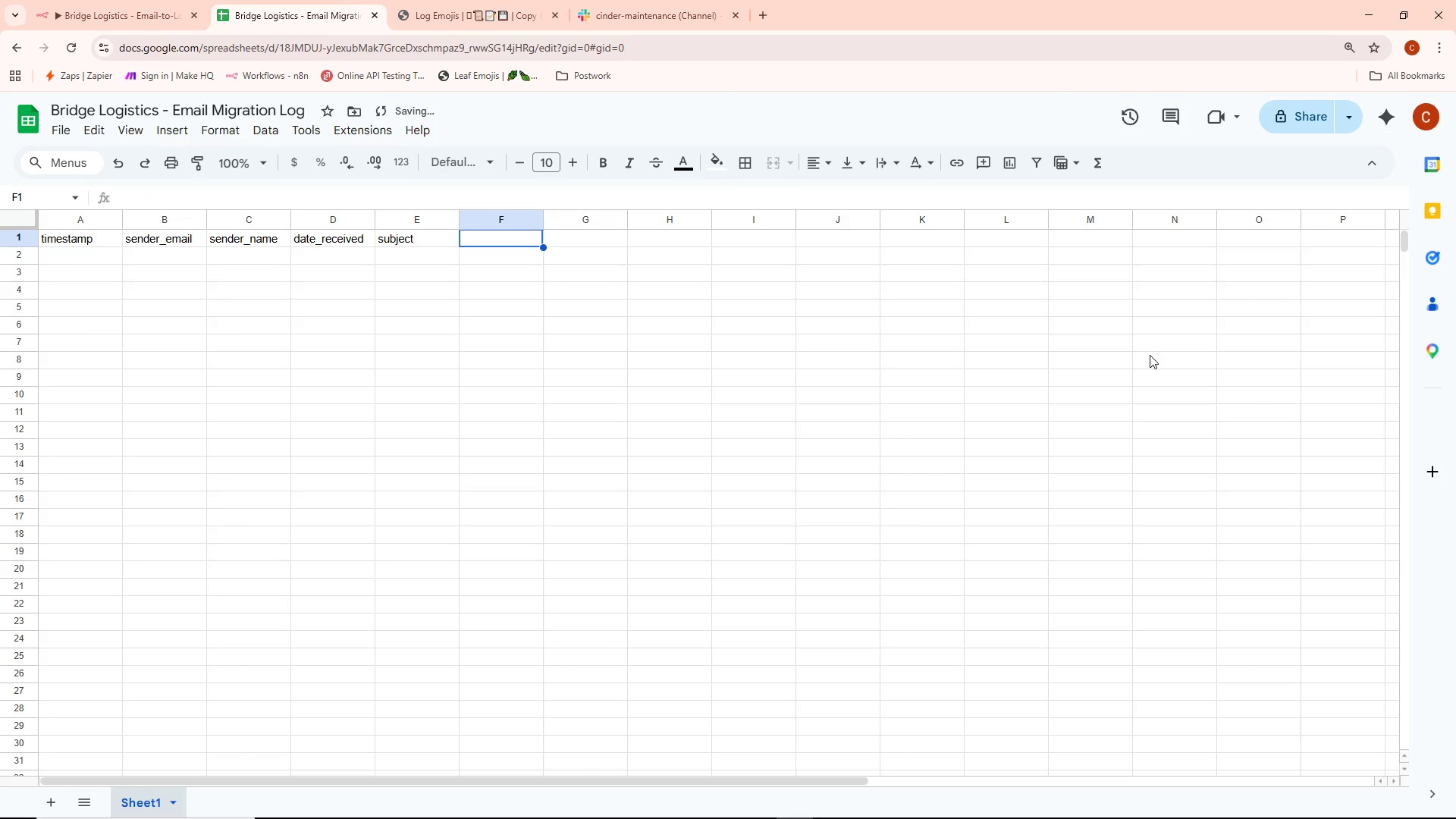 
key(Enter)
 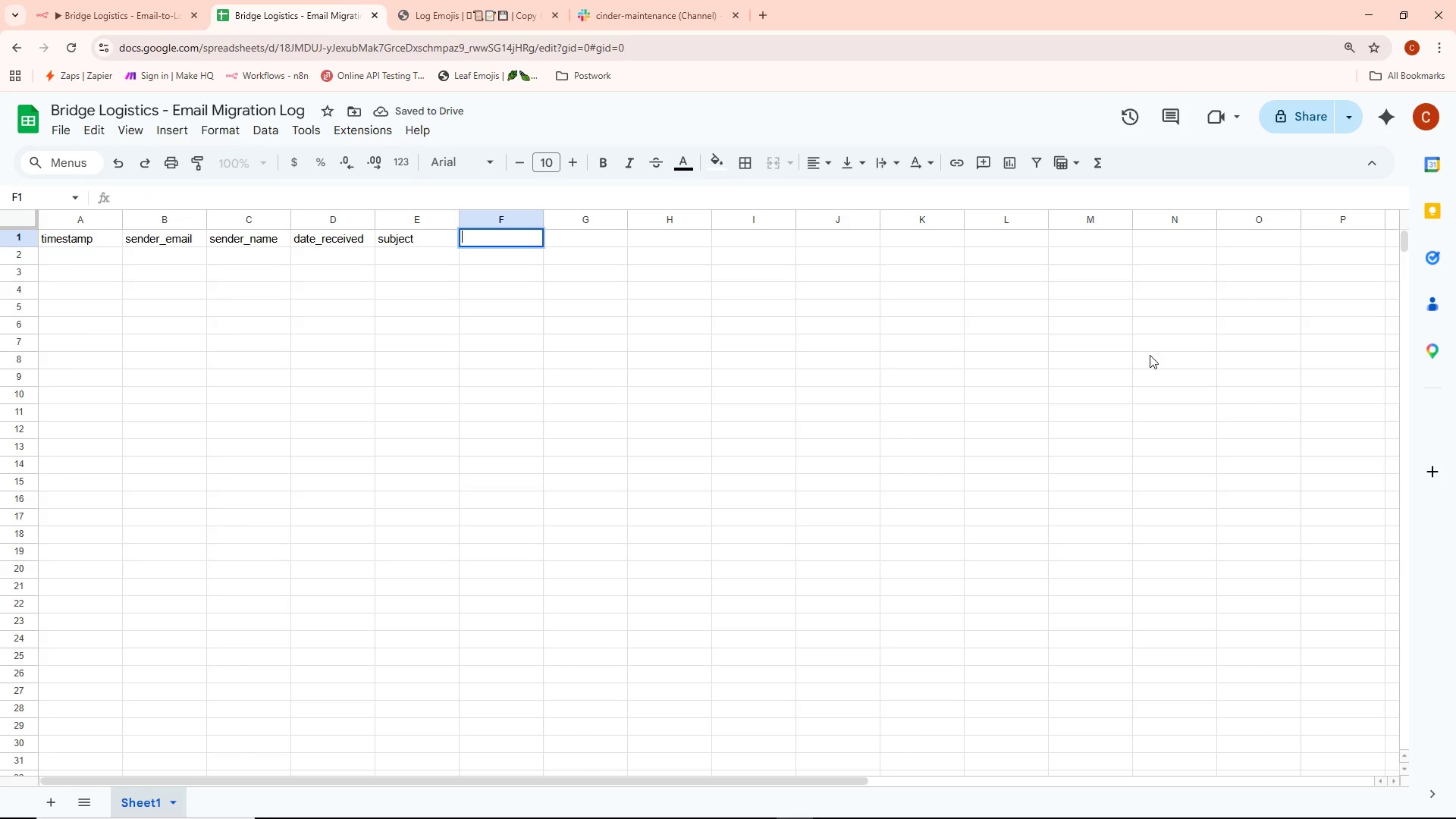 
type(body_snippet)
 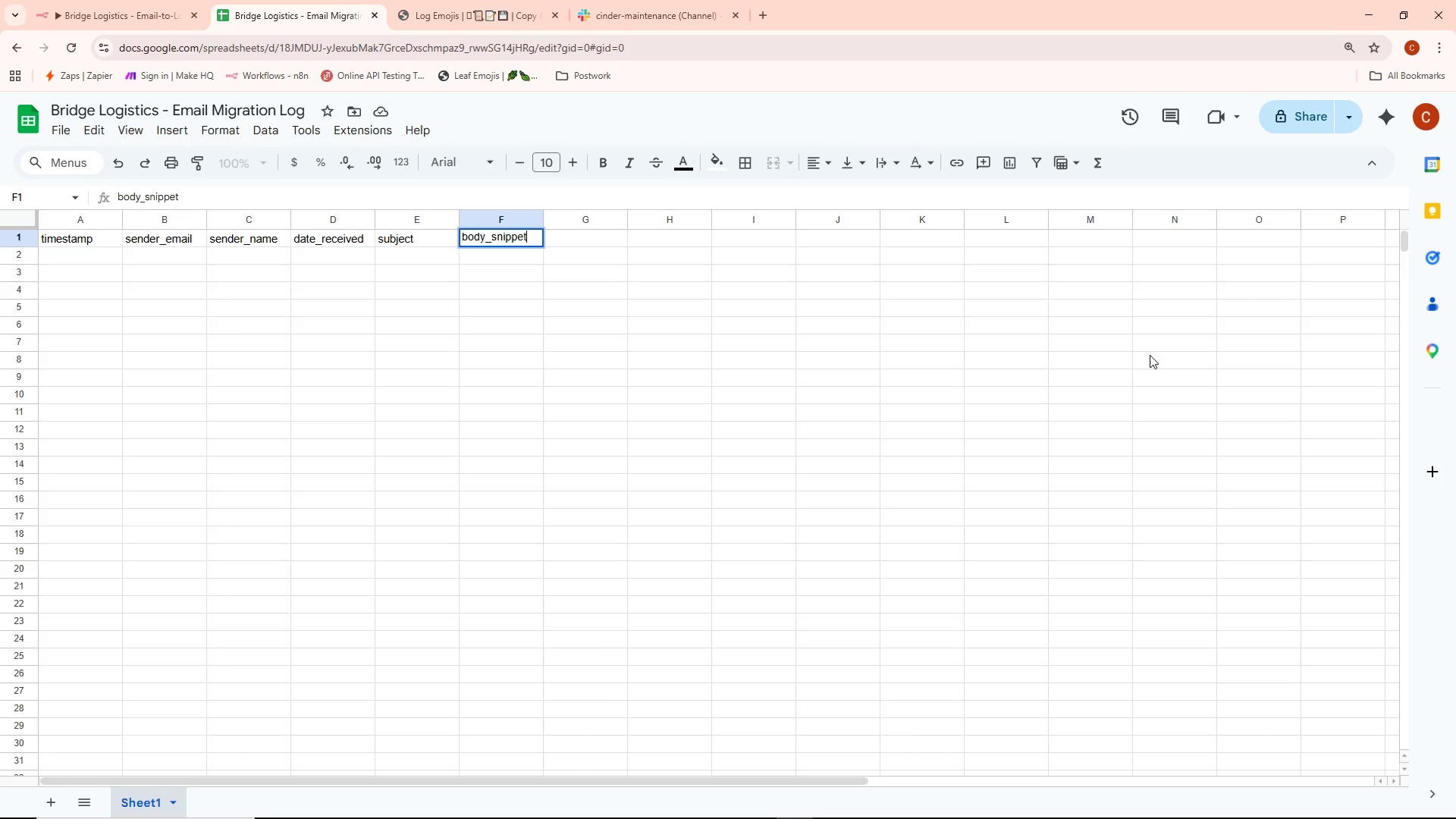 
key(Enter)
 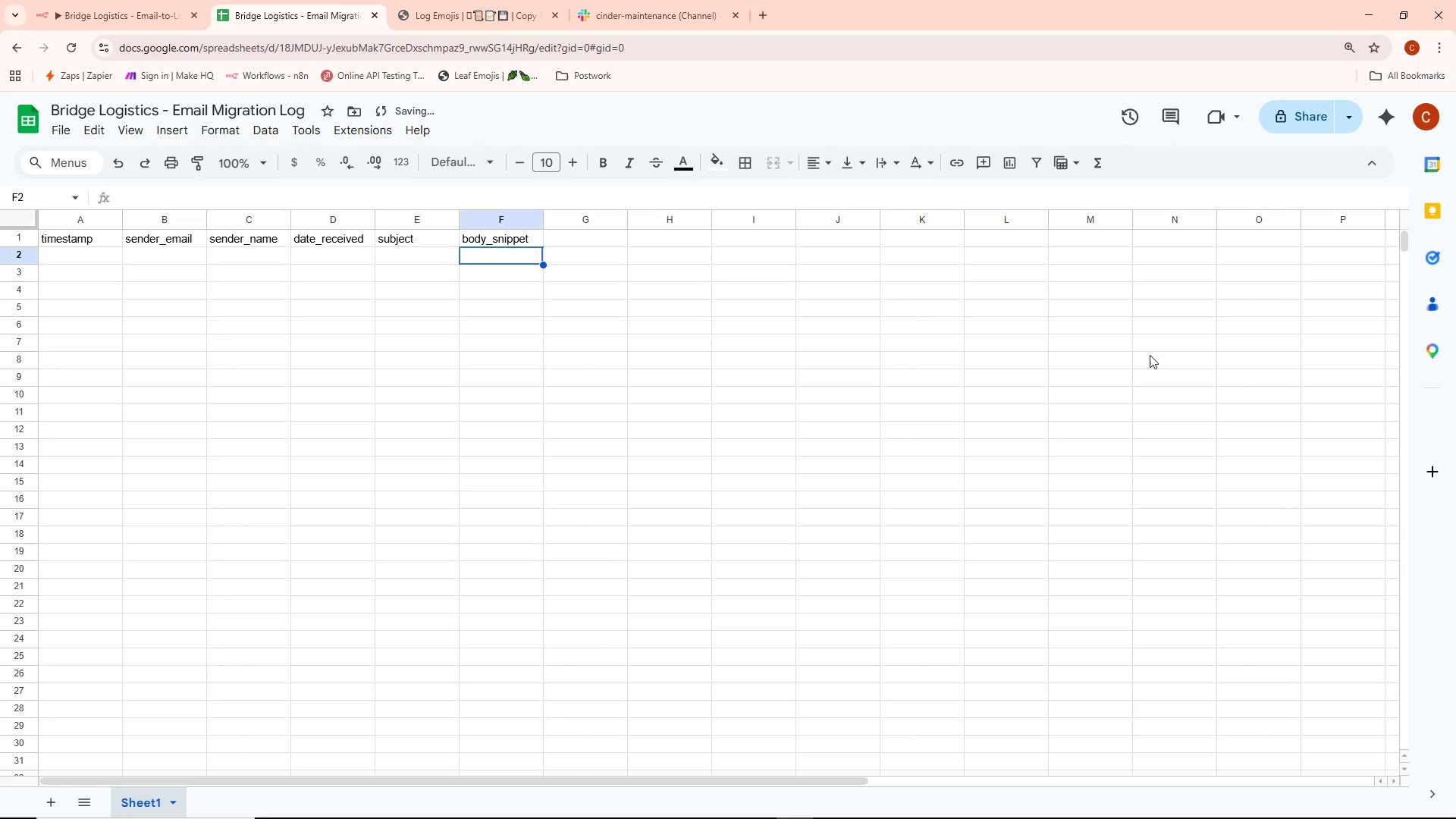 
key(ArrowRight)
 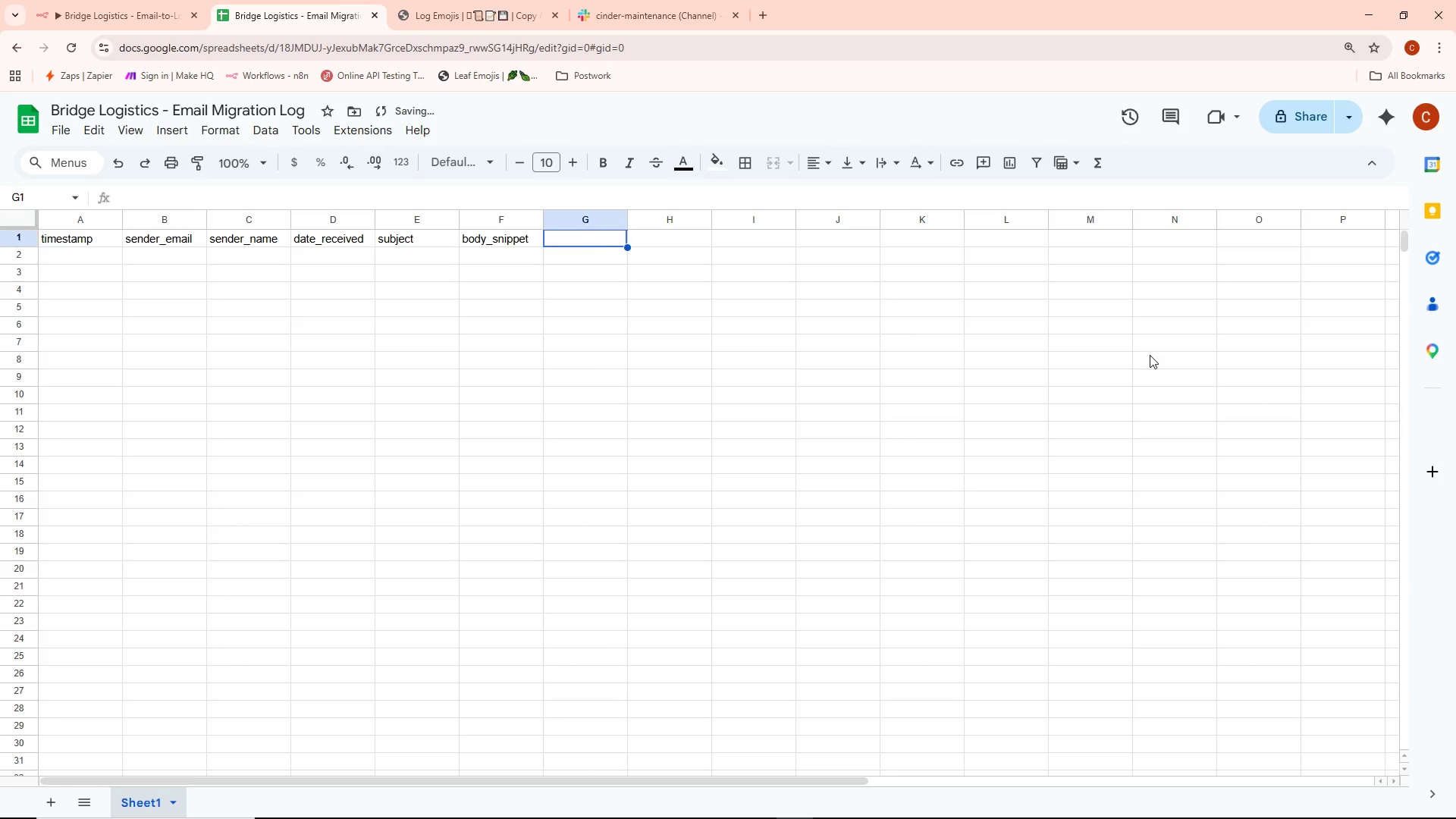 
key(ArrowUp)
 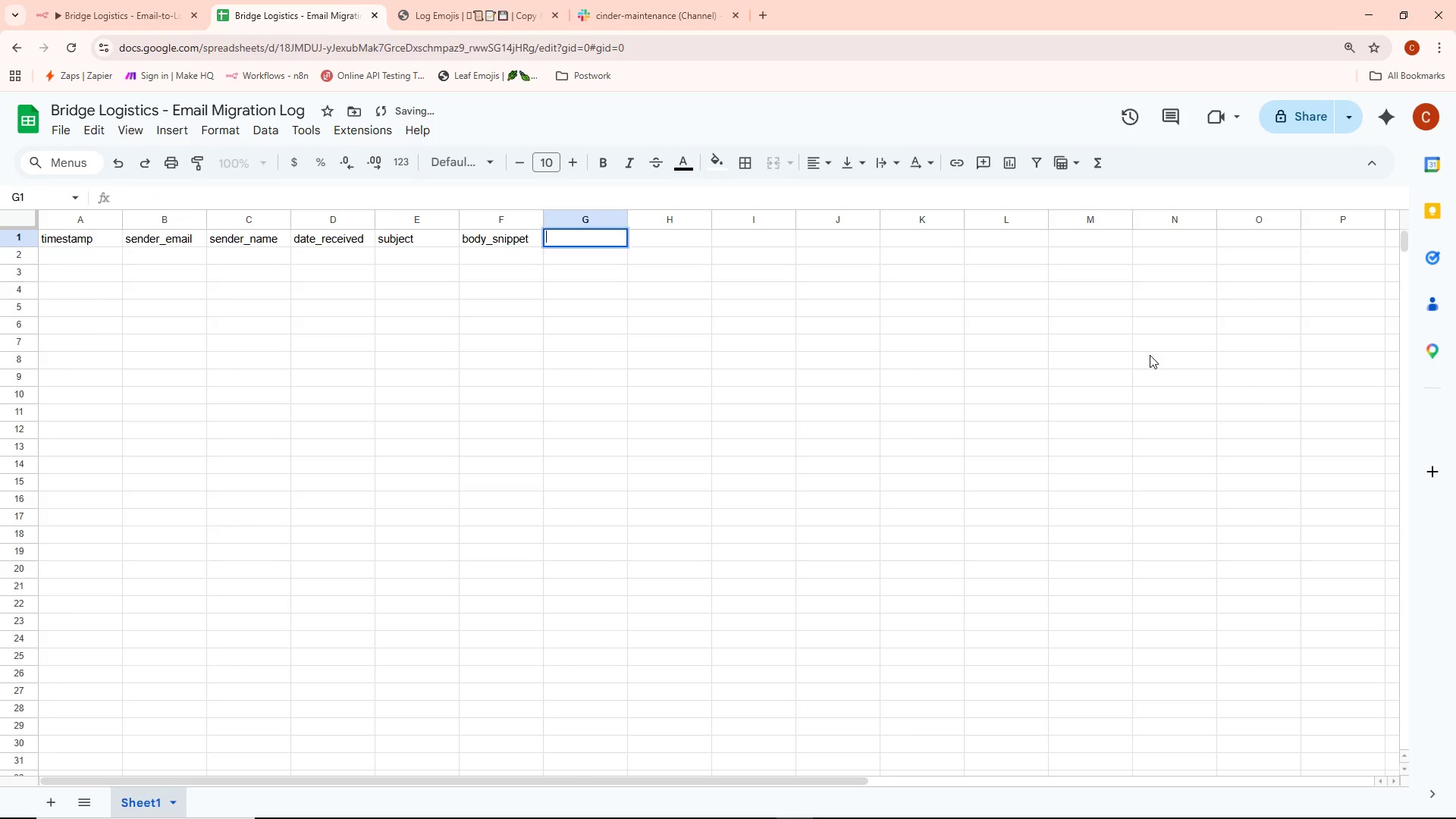 
key(Enter)
 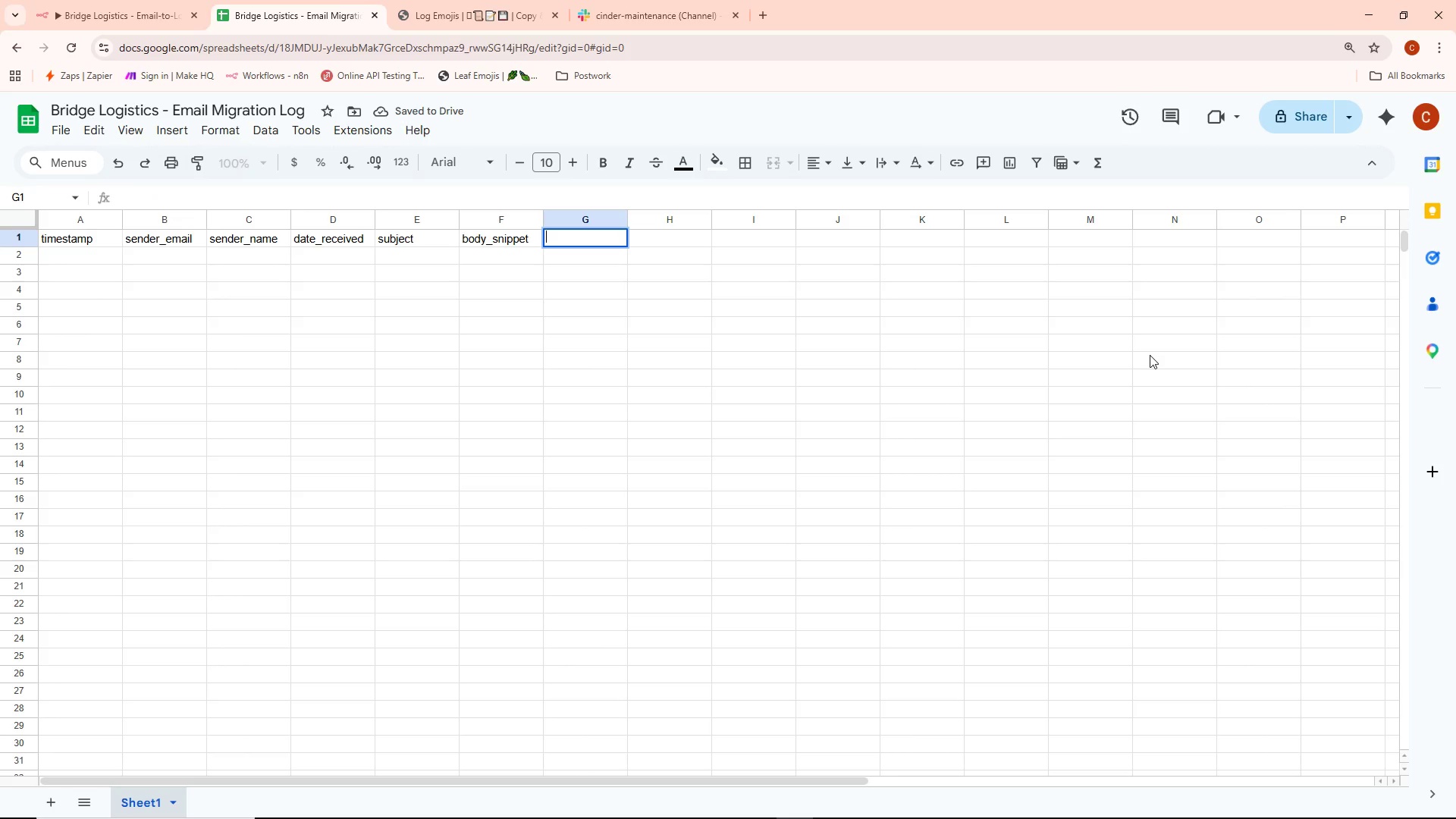 
type(urgency_flag)
 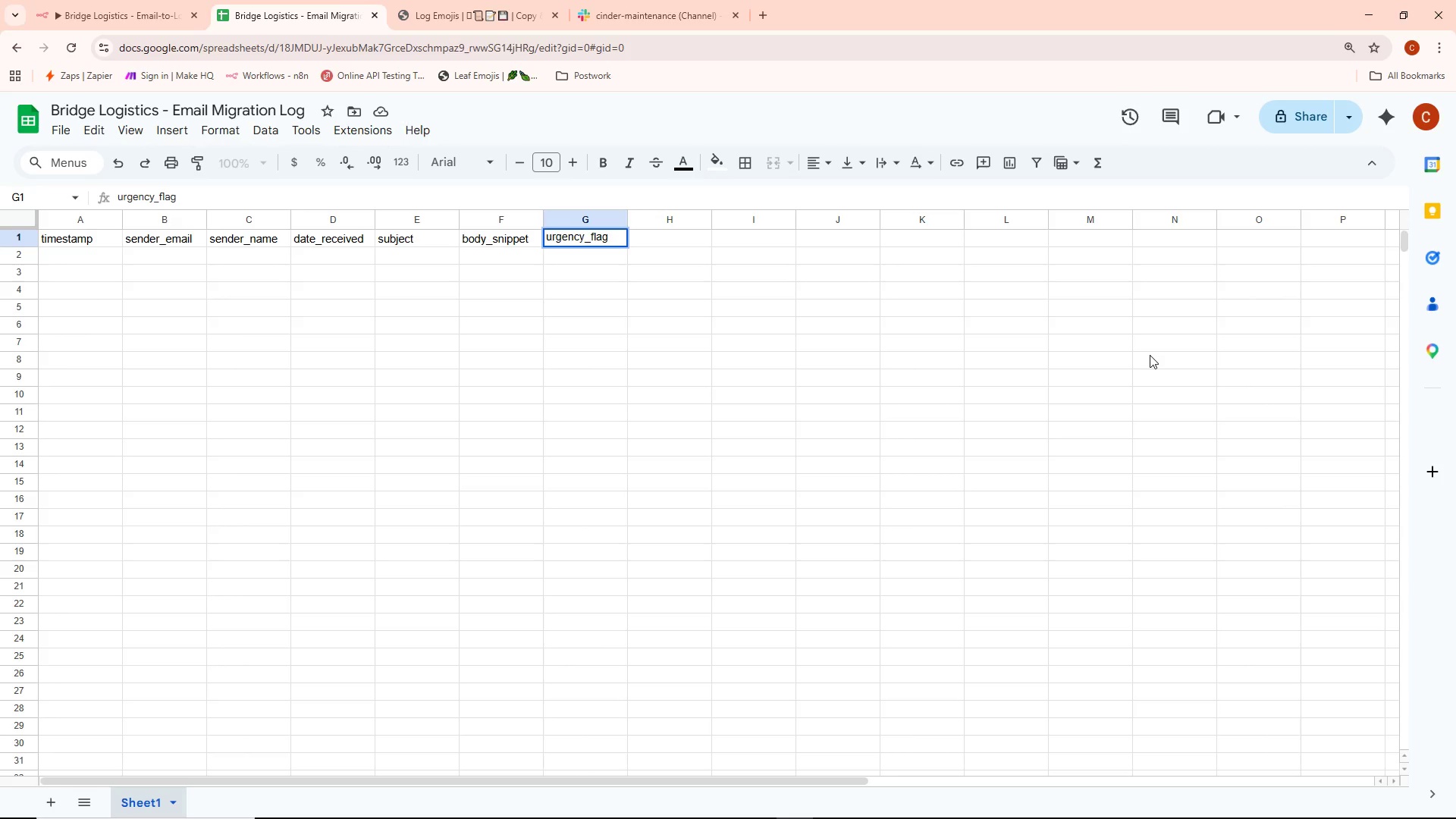 
key(Enter)
 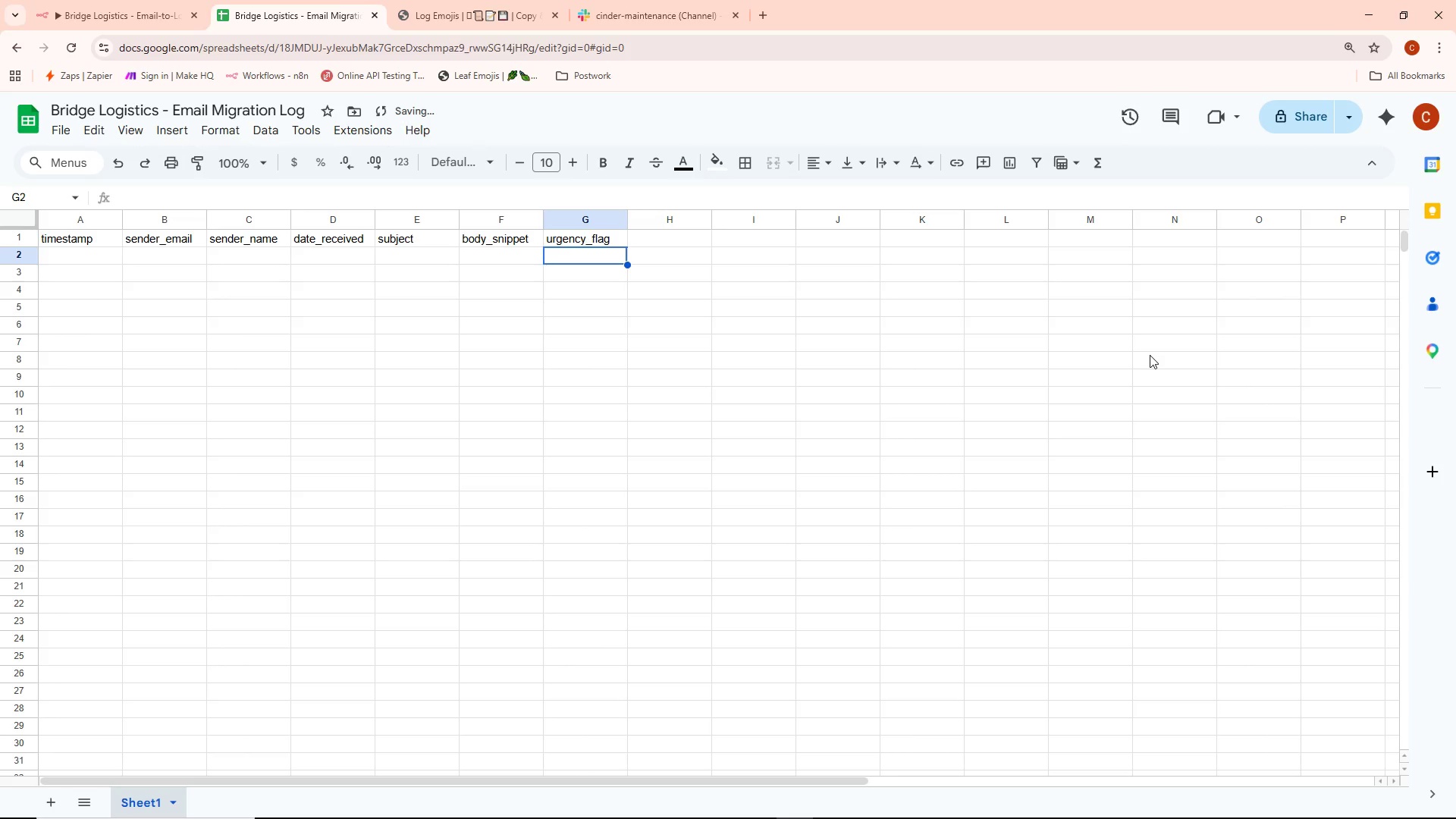 
key(ArrowRight)
 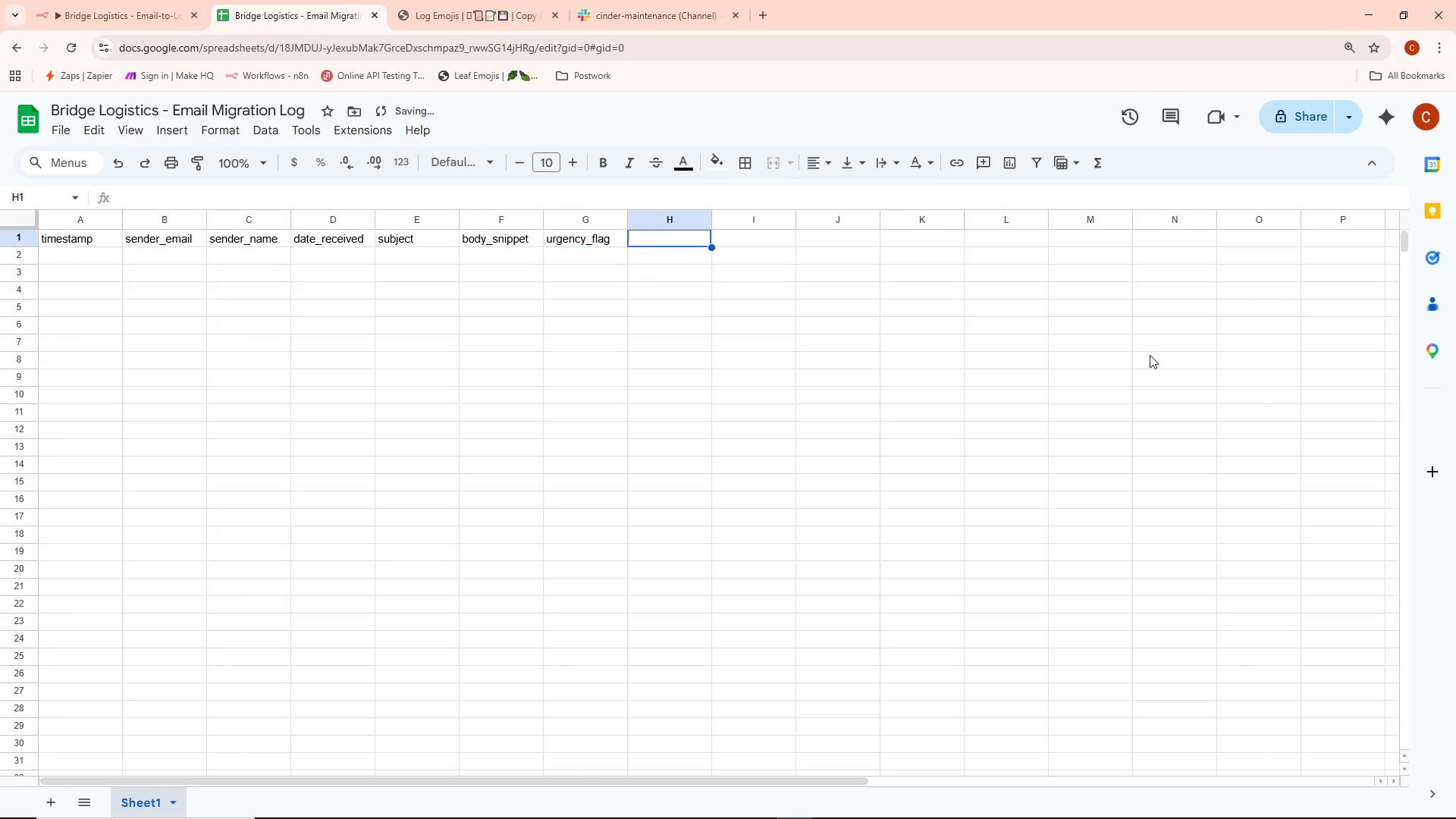 
key(ArrowUp)
 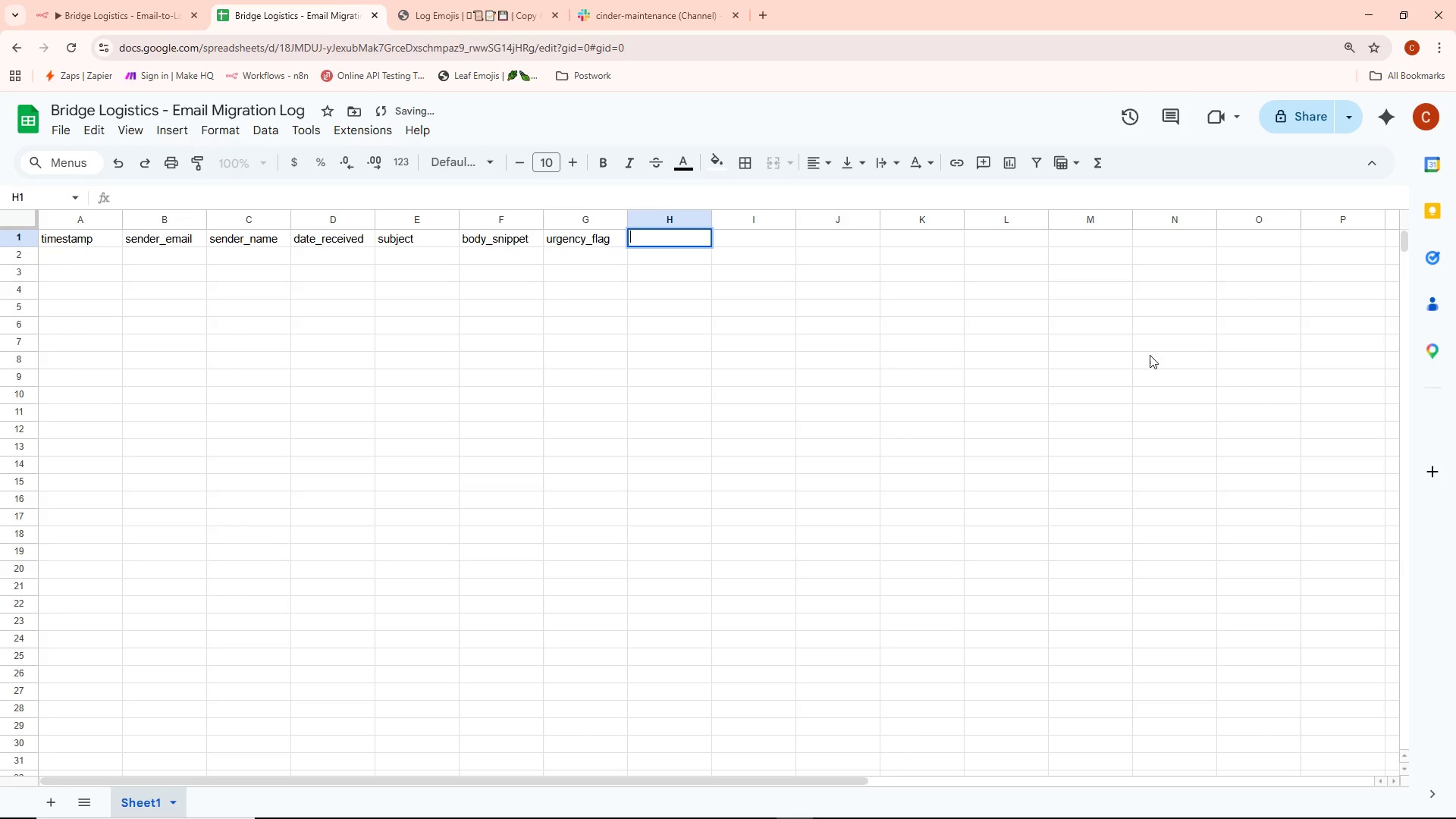 
key(Enter)
 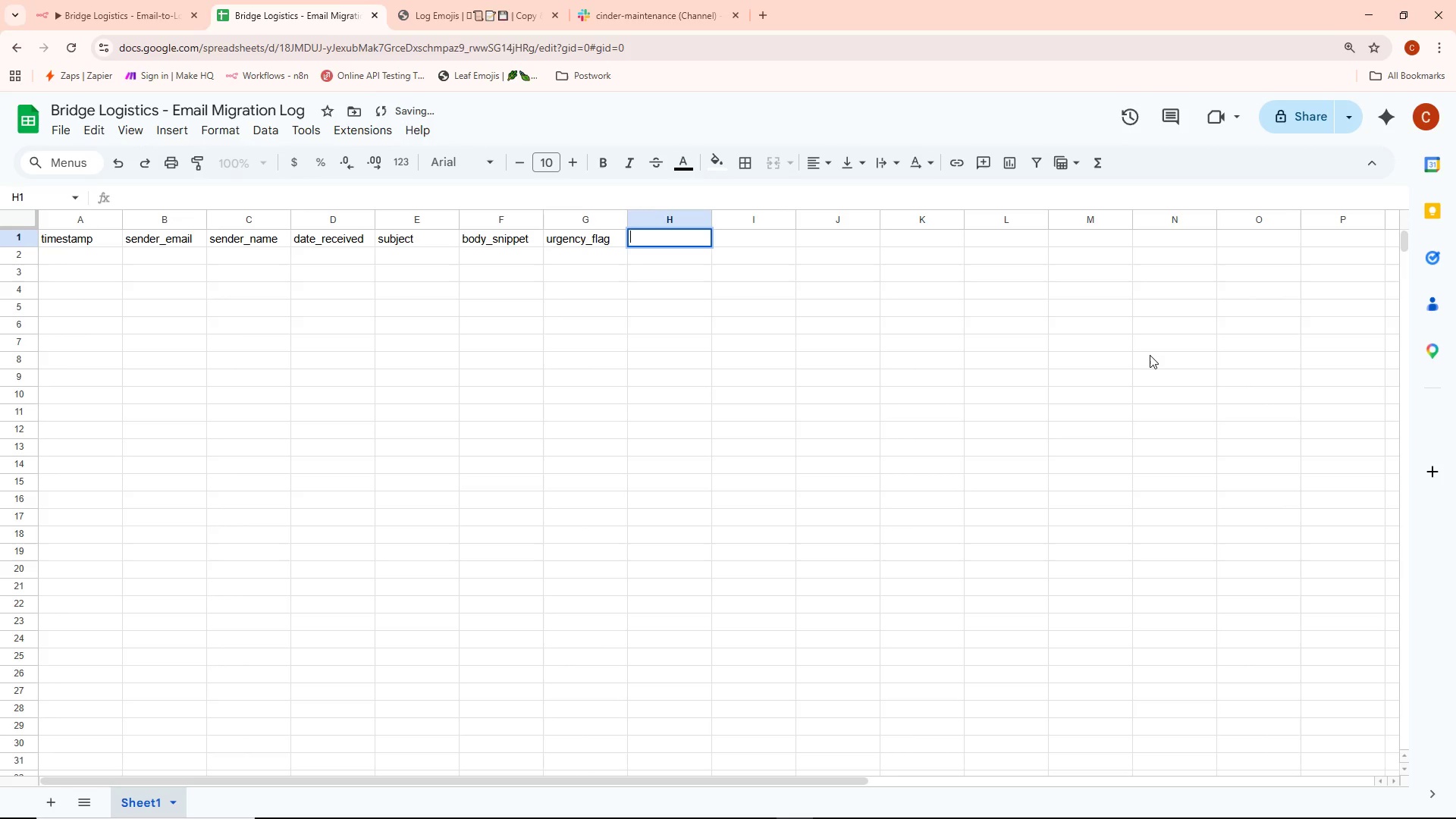 
type(email_id)
 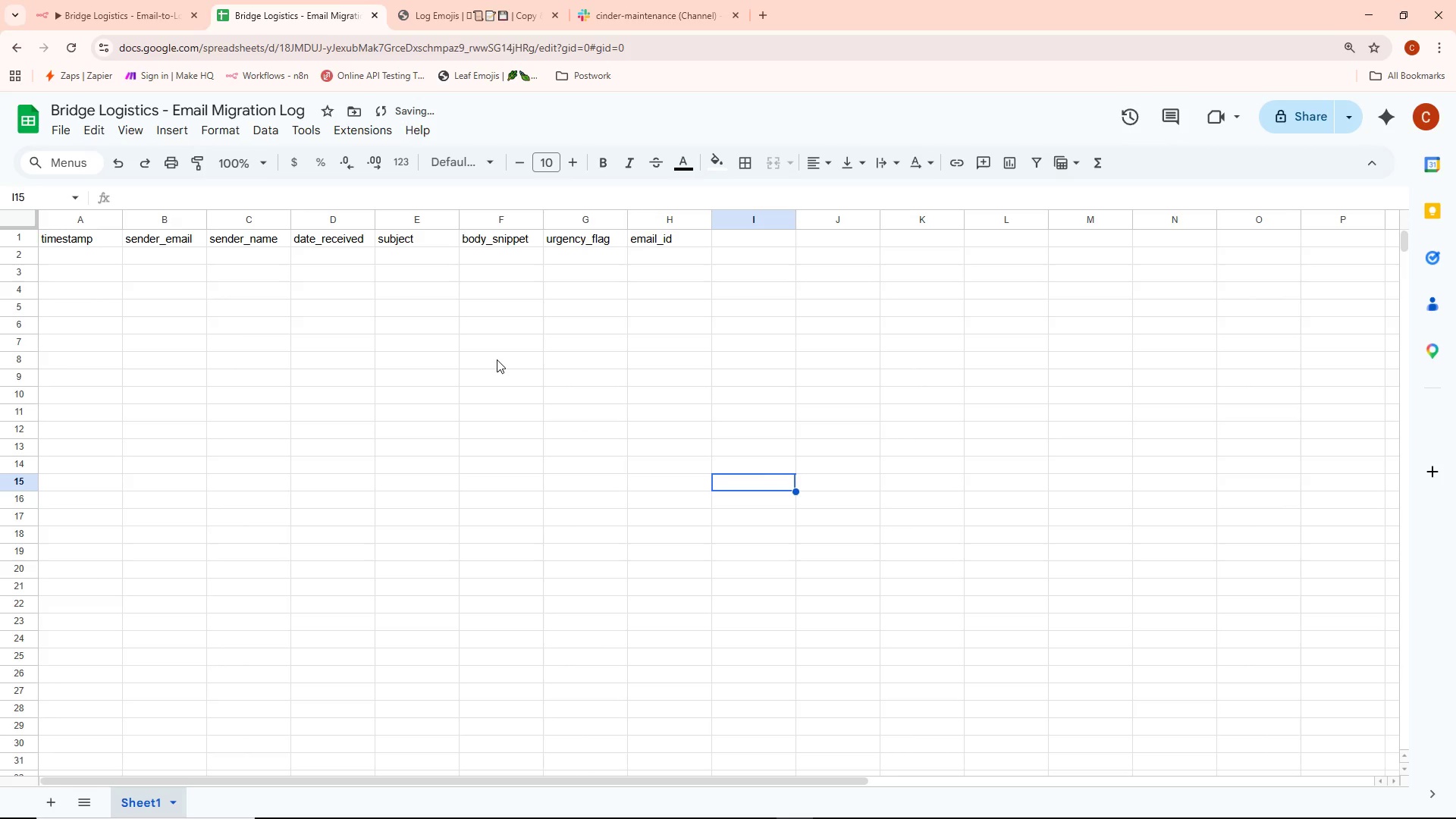 
left_click([257, 420])
 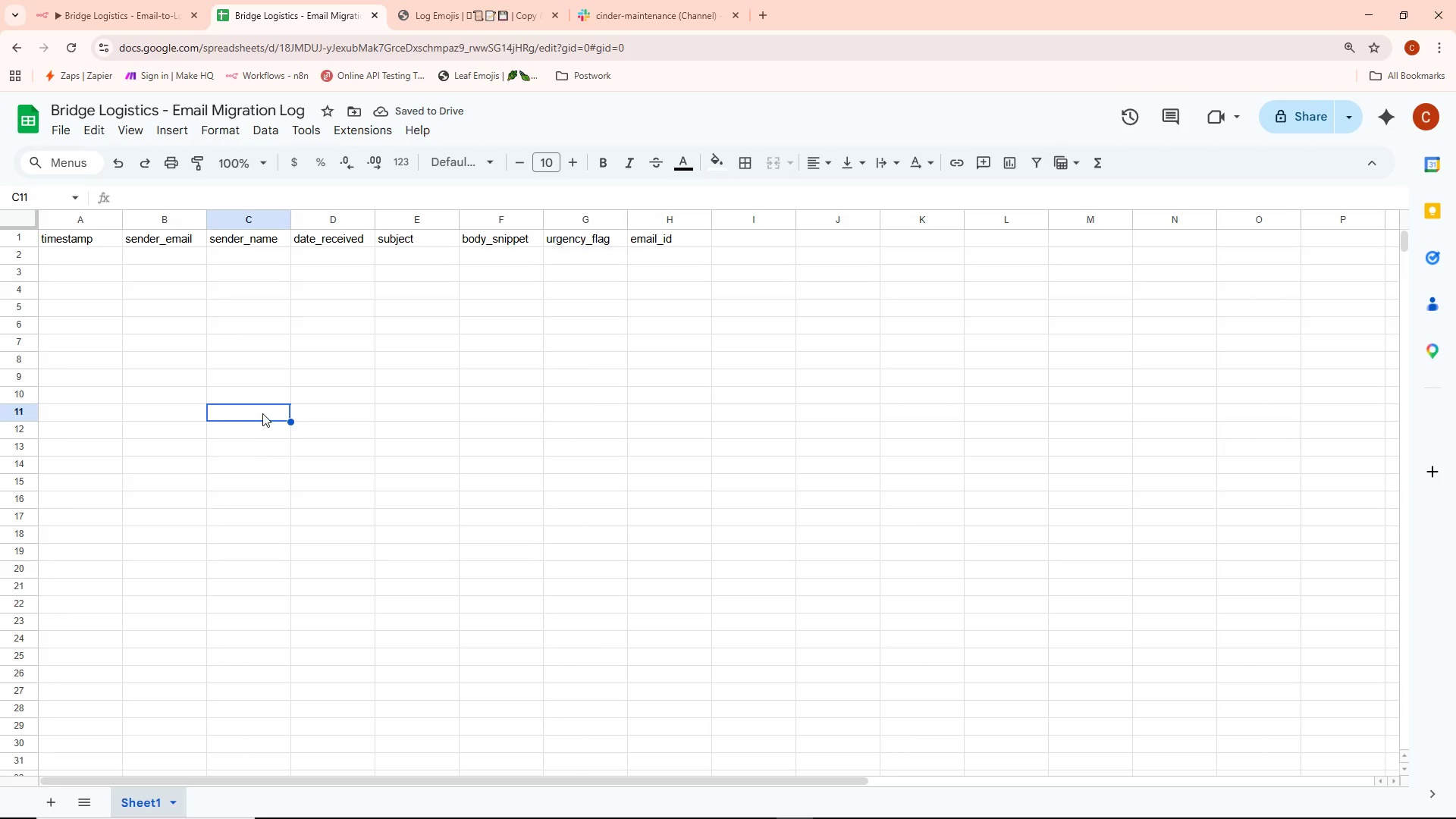 
left_click([1074, 494])
 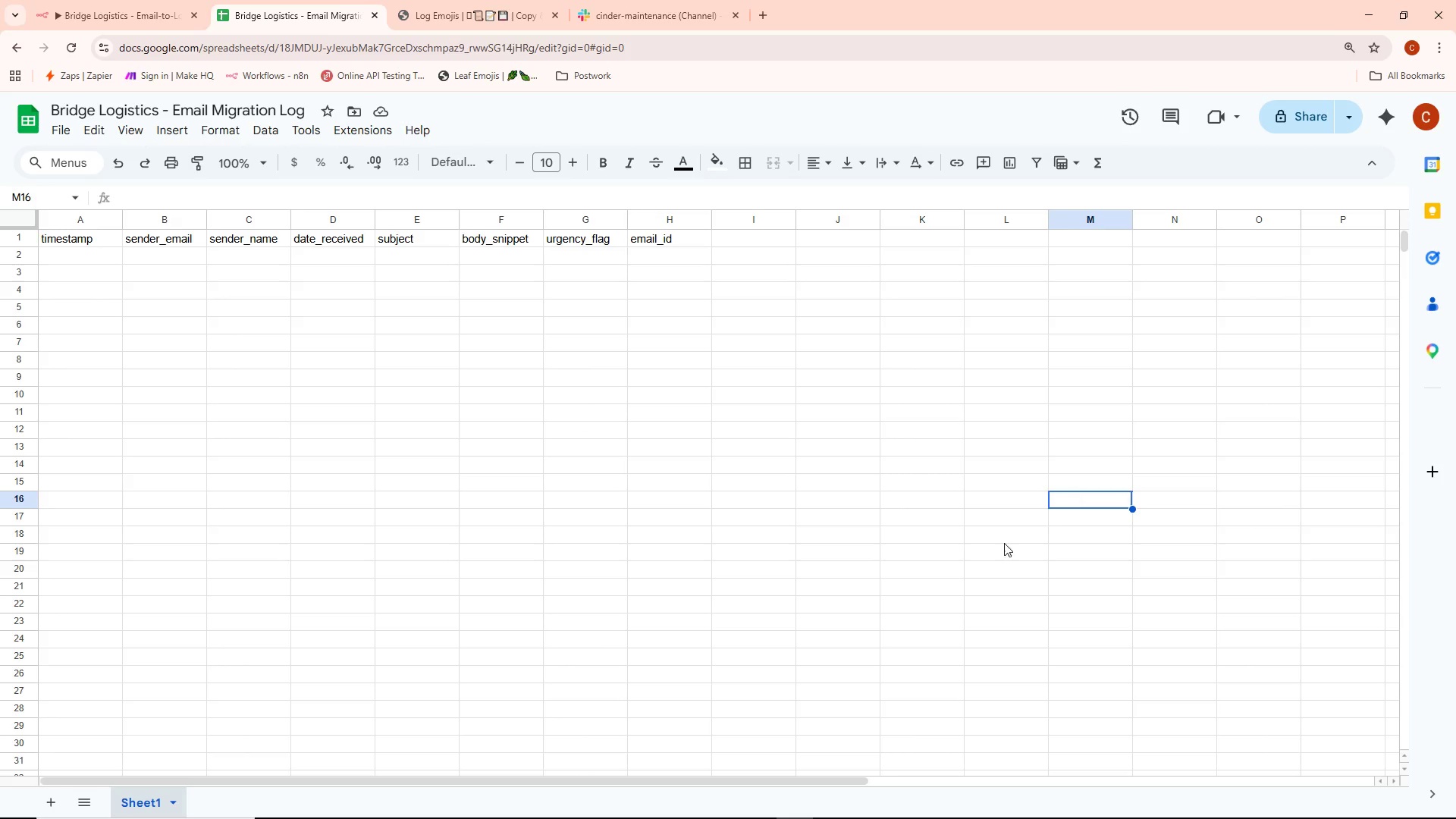 
left_click([940, 567])
 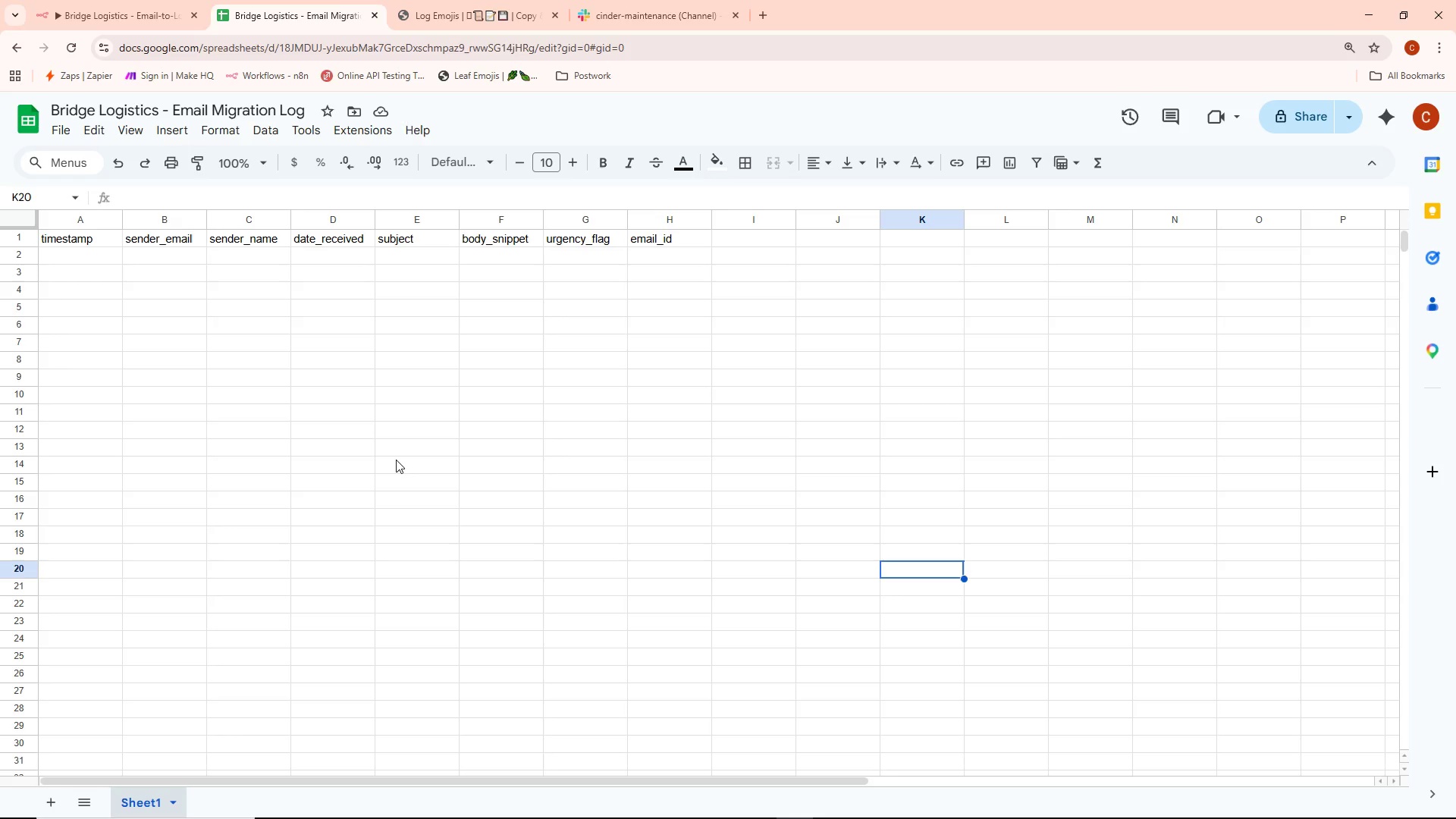 
wait(7.23)
 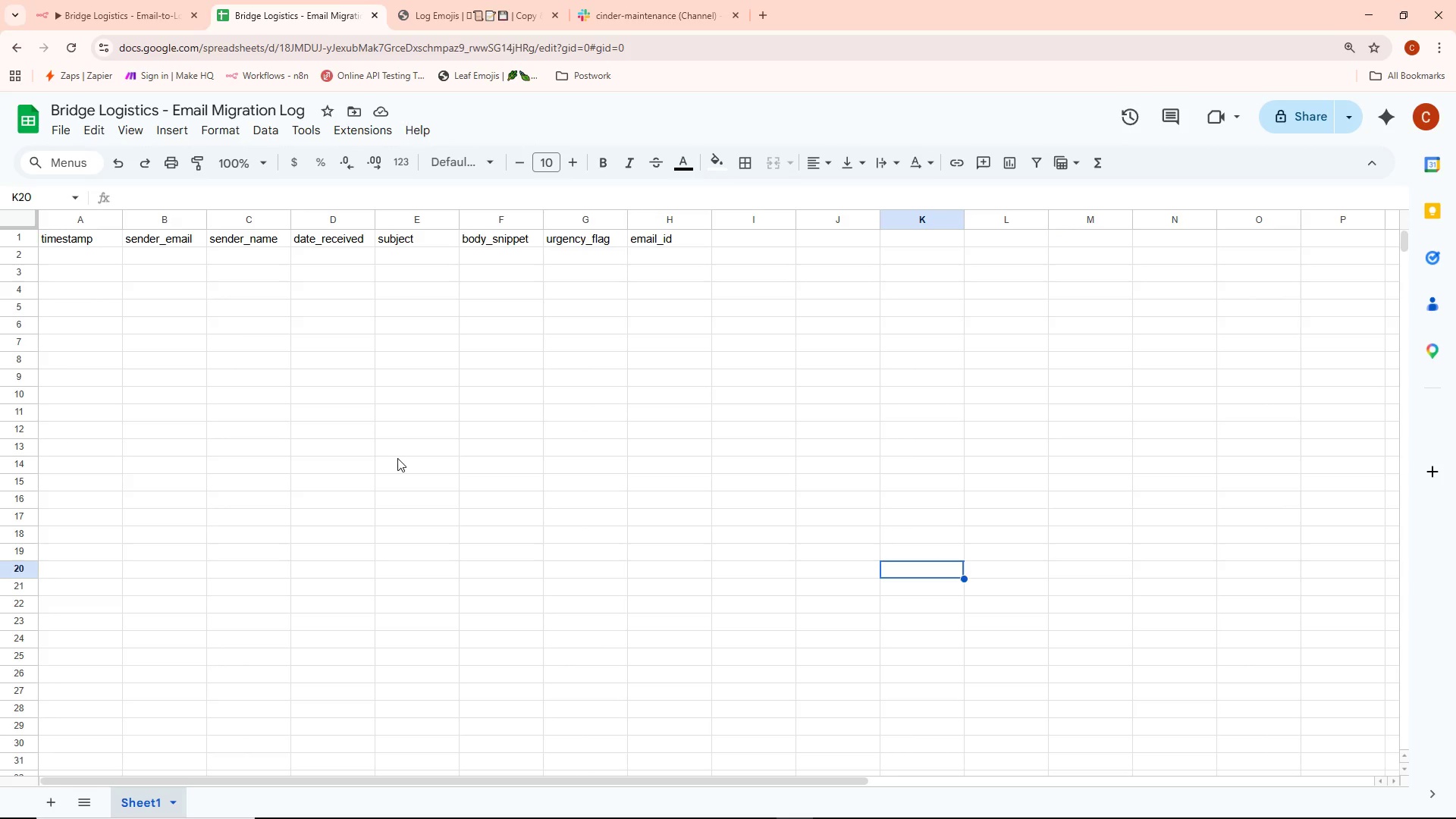 
double_click([153, 343])
 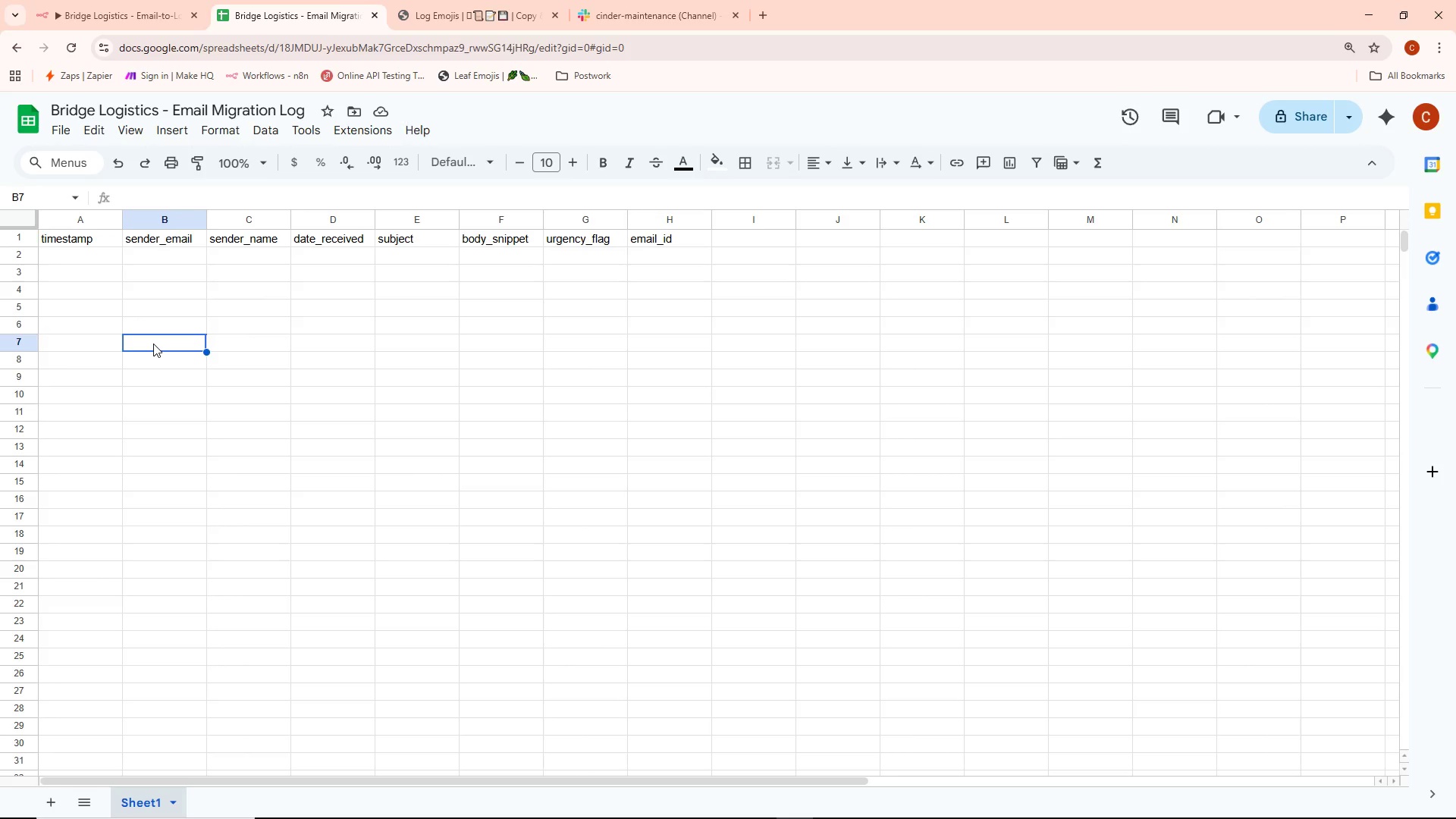 
key(Alt+AltLeft)
 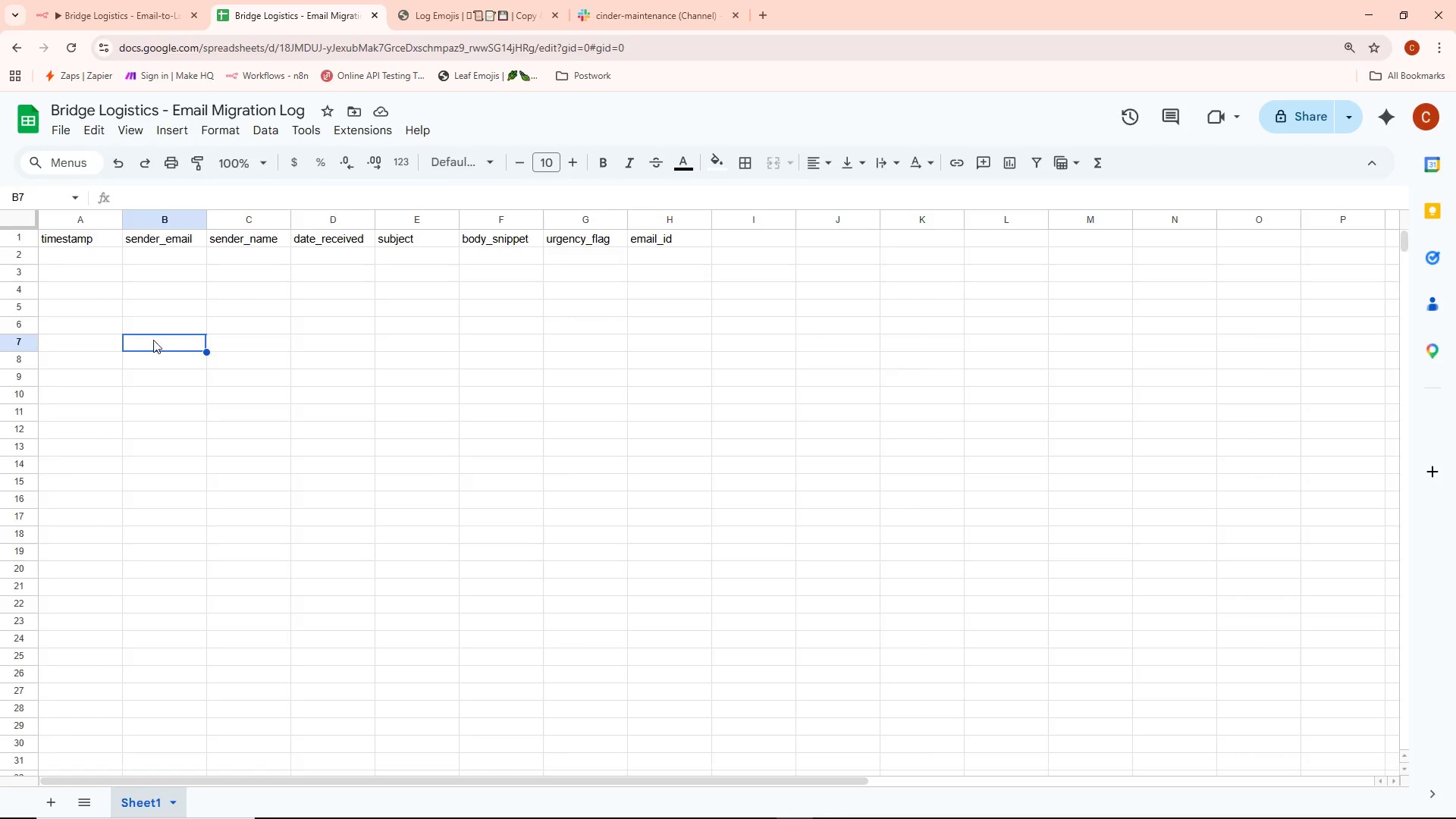 
key(Alt+Tab)